 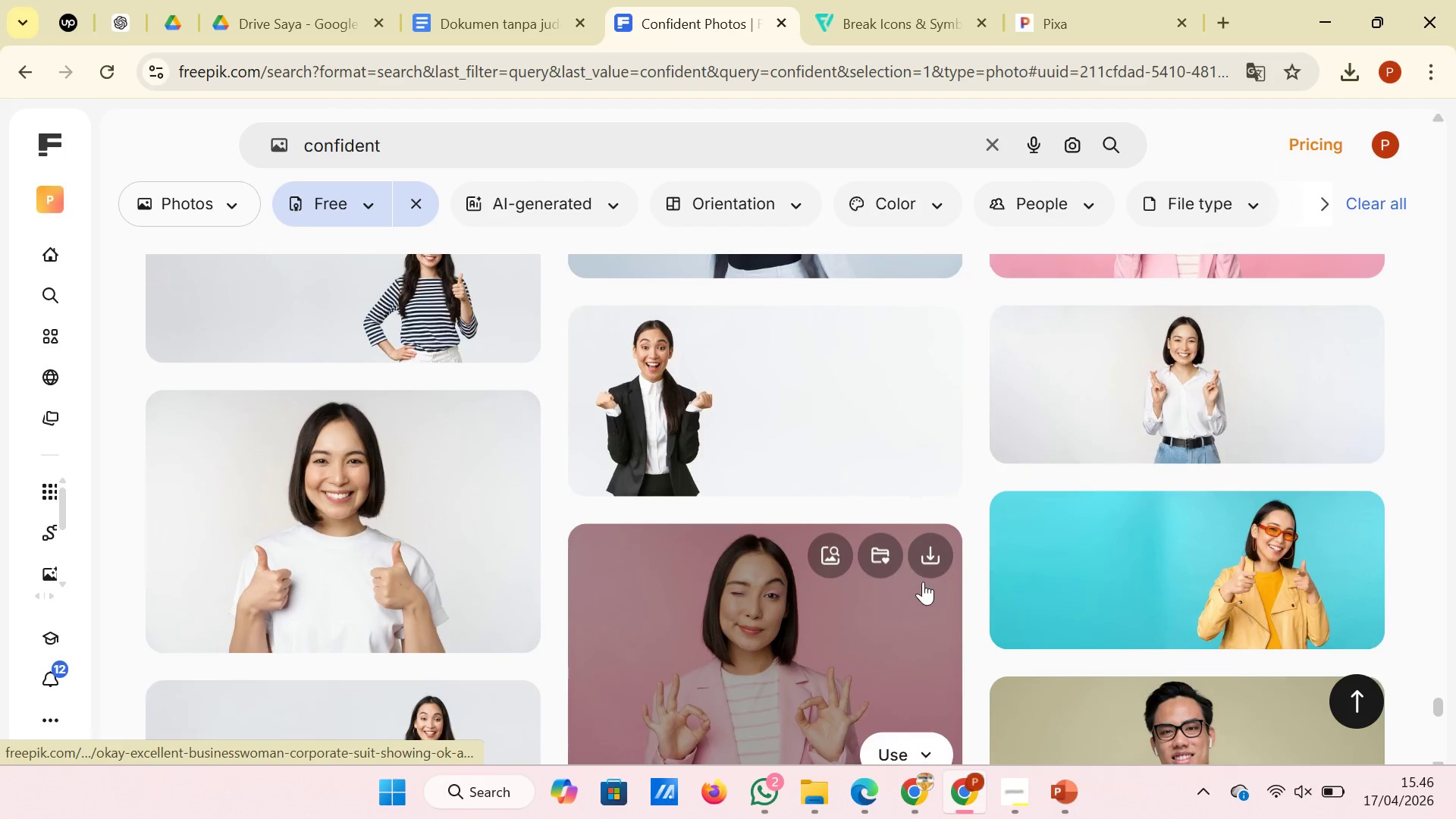 
scroll: coordinate [847, 463], scroll_direction: down, amount: 5.0
 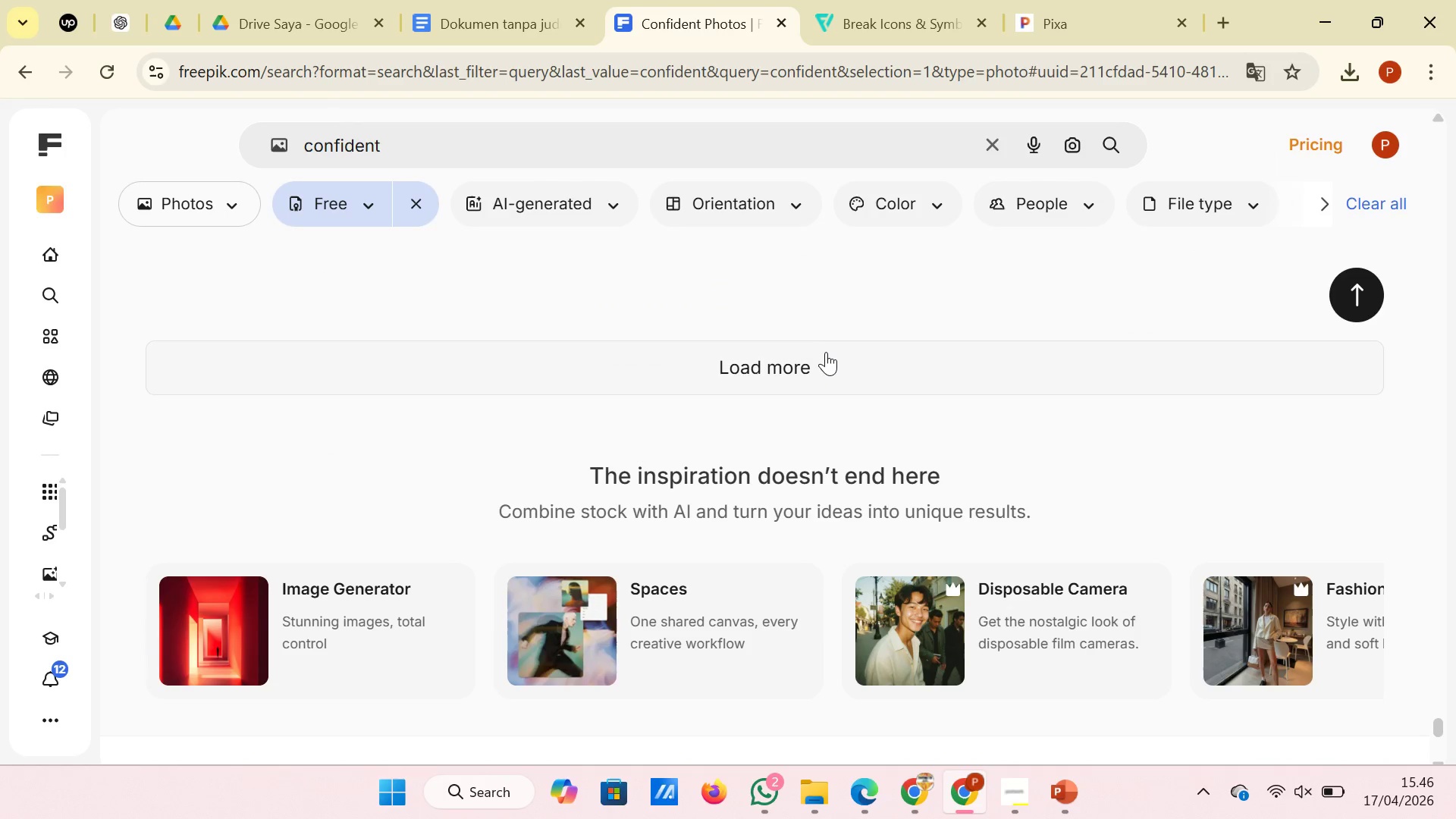 
left_click([825, 355])
 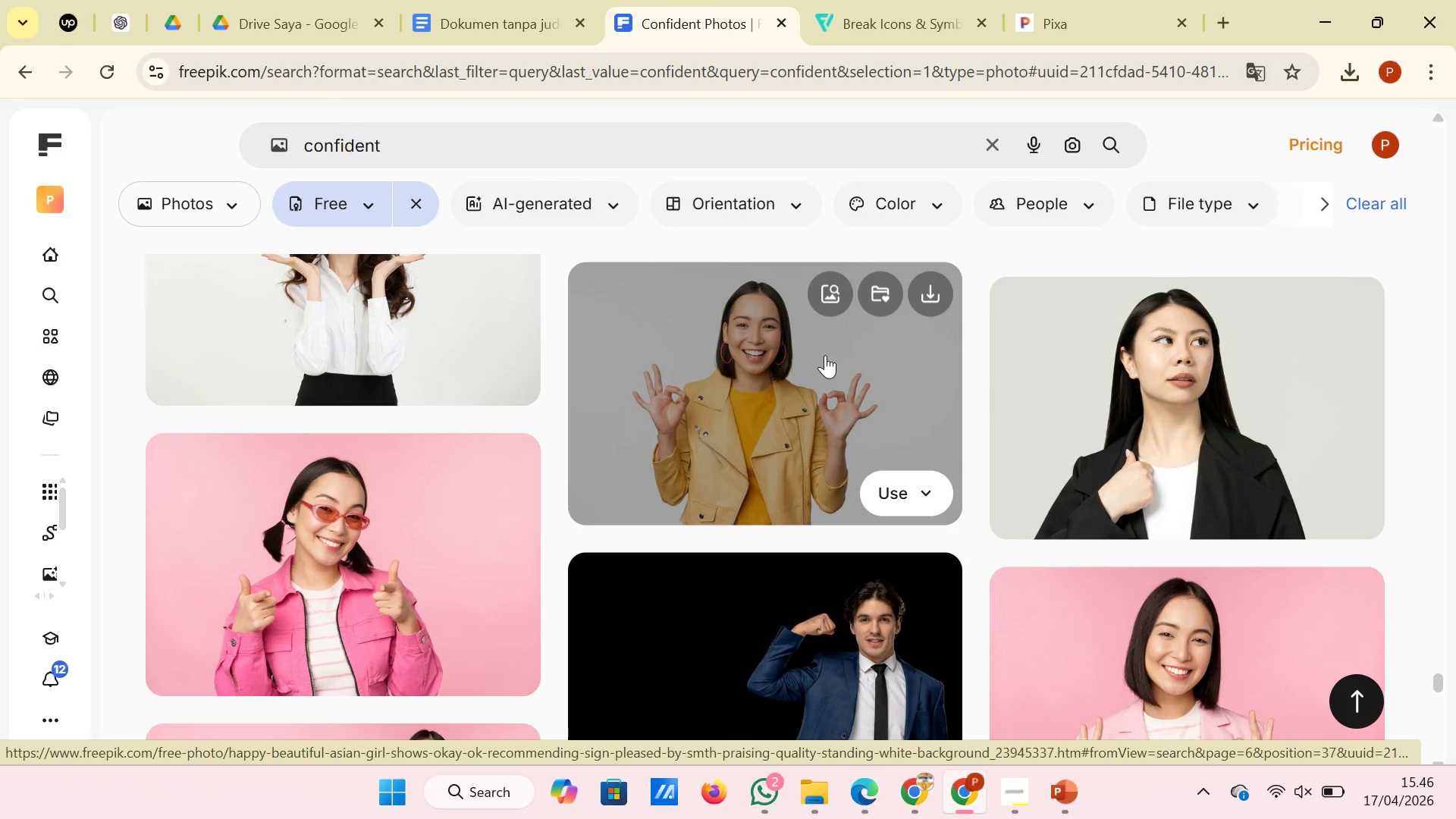 
wait(5.17)
 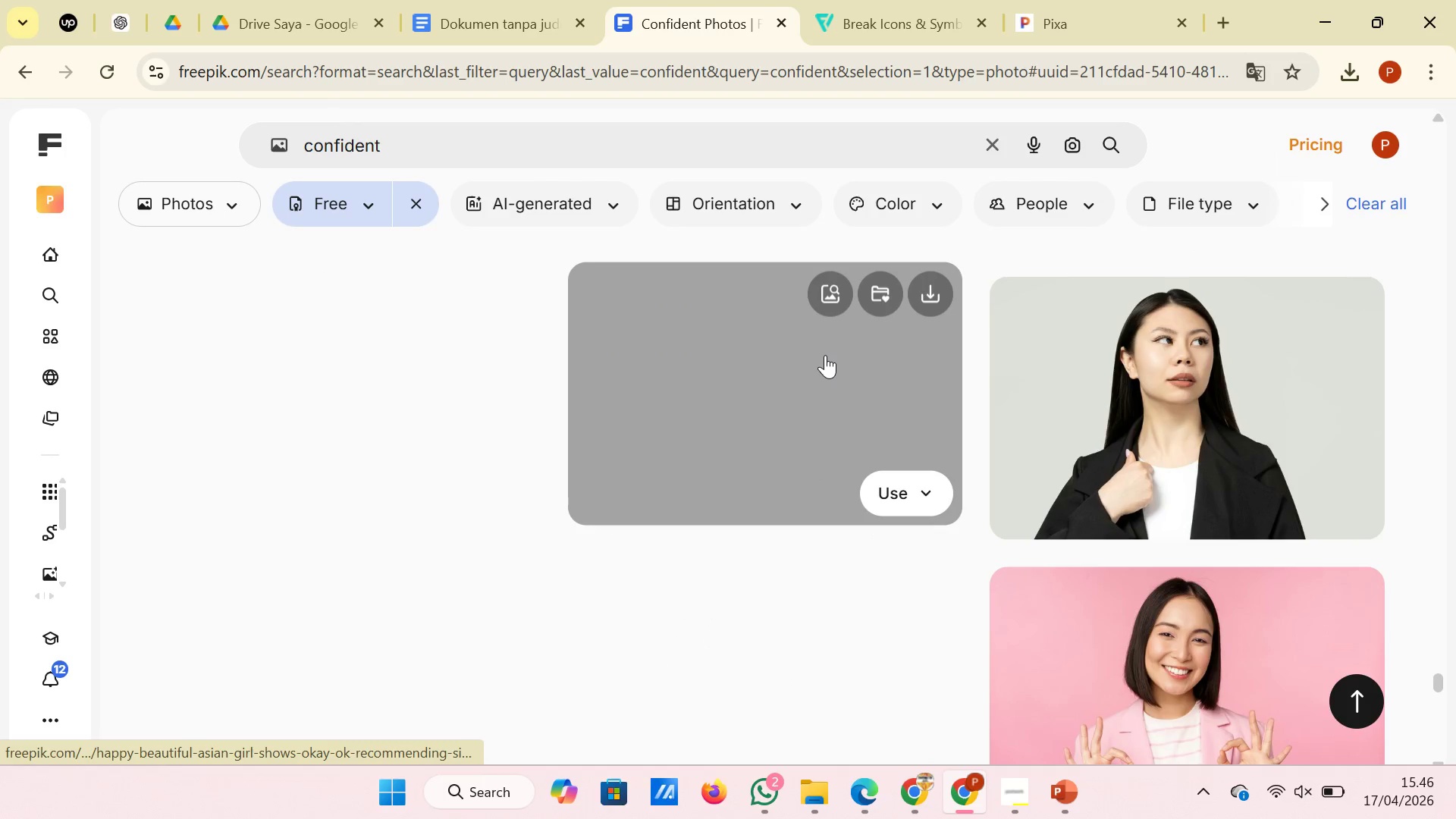 
scroll: coordinate [825, 355], scroll_direction: down, amount: 8.0
 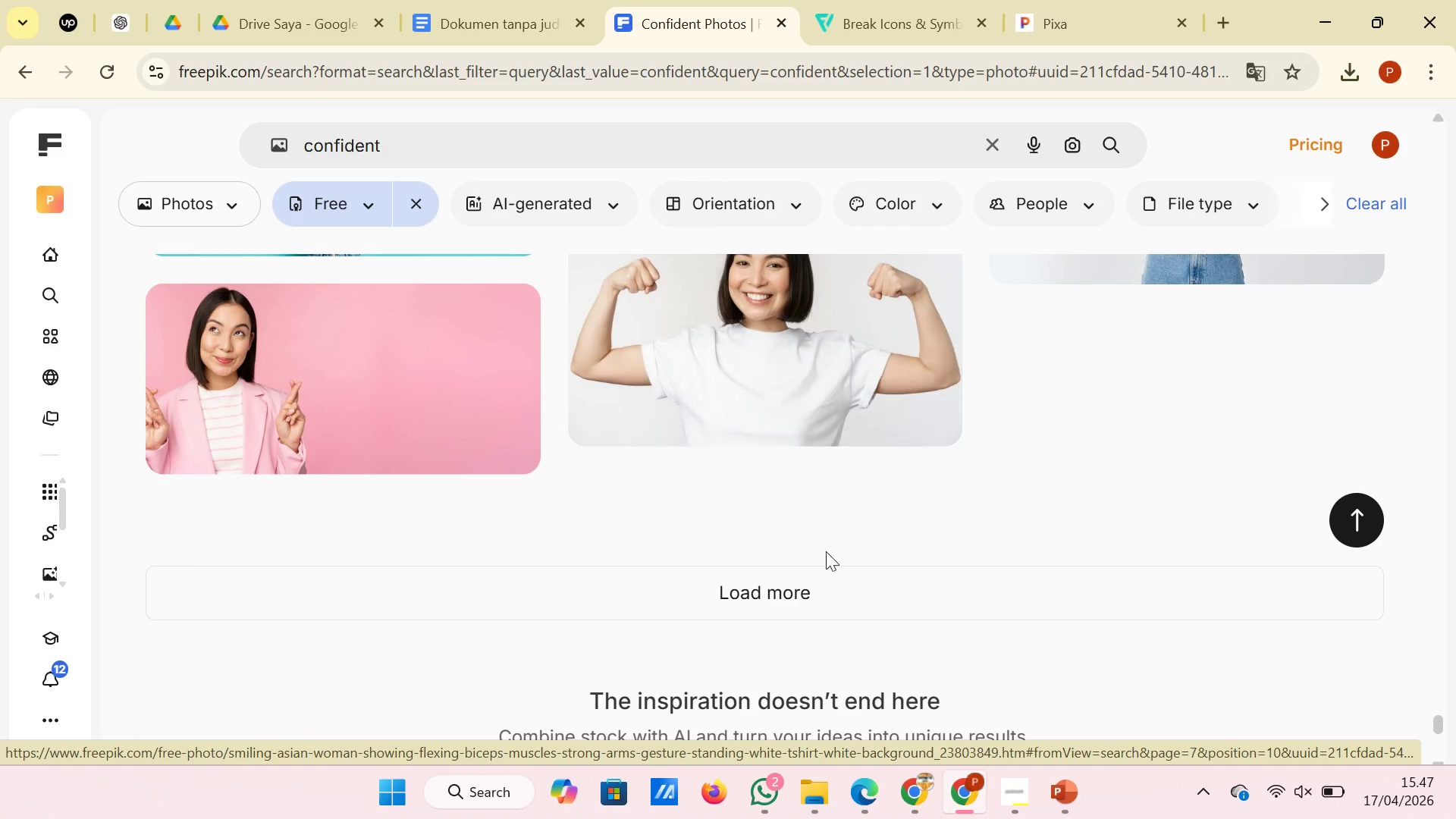 
left_click([804, 587])
 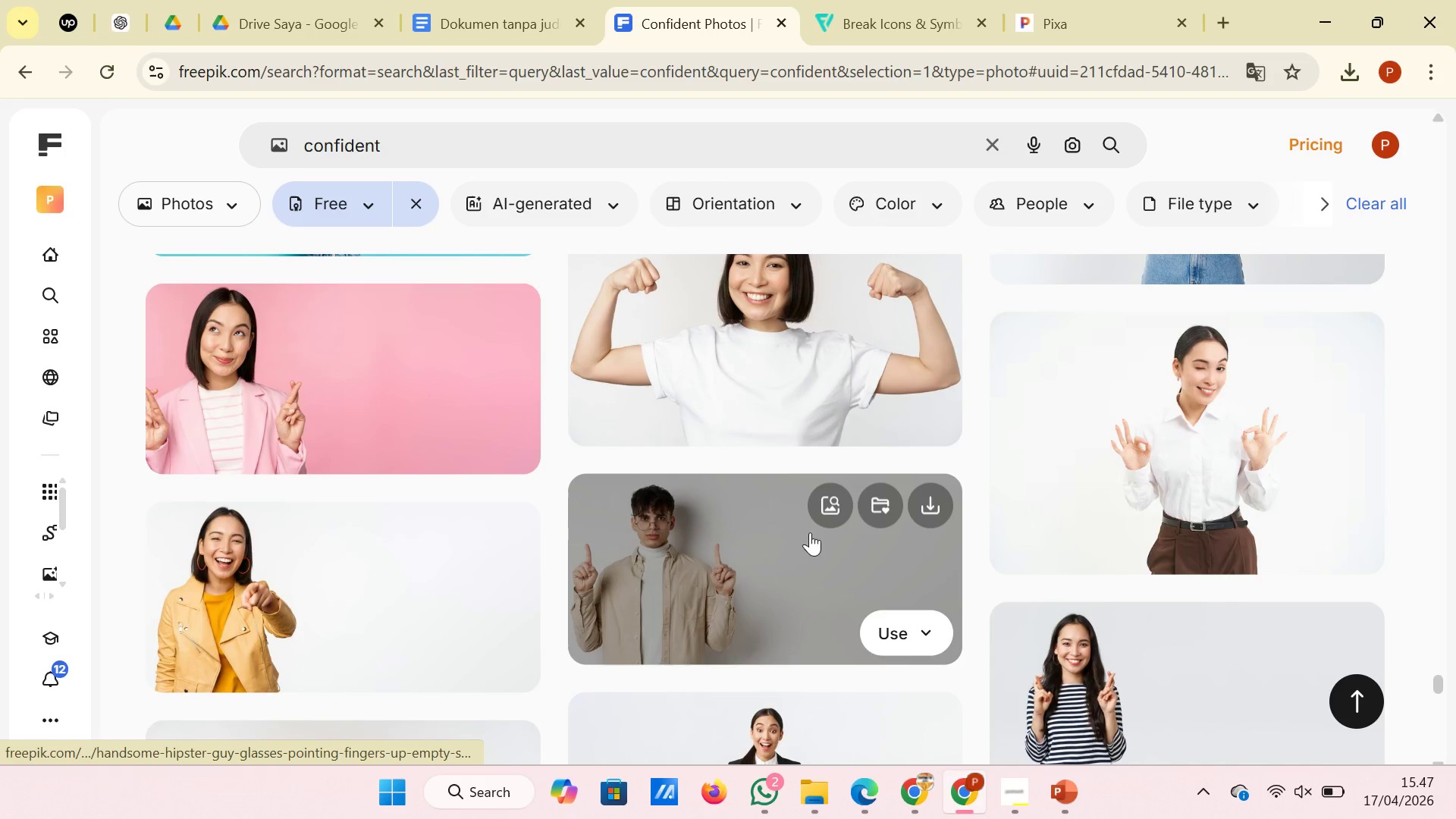 
scroll: coordinate [805, 538], scroll_direction: down, amount: 6.0
 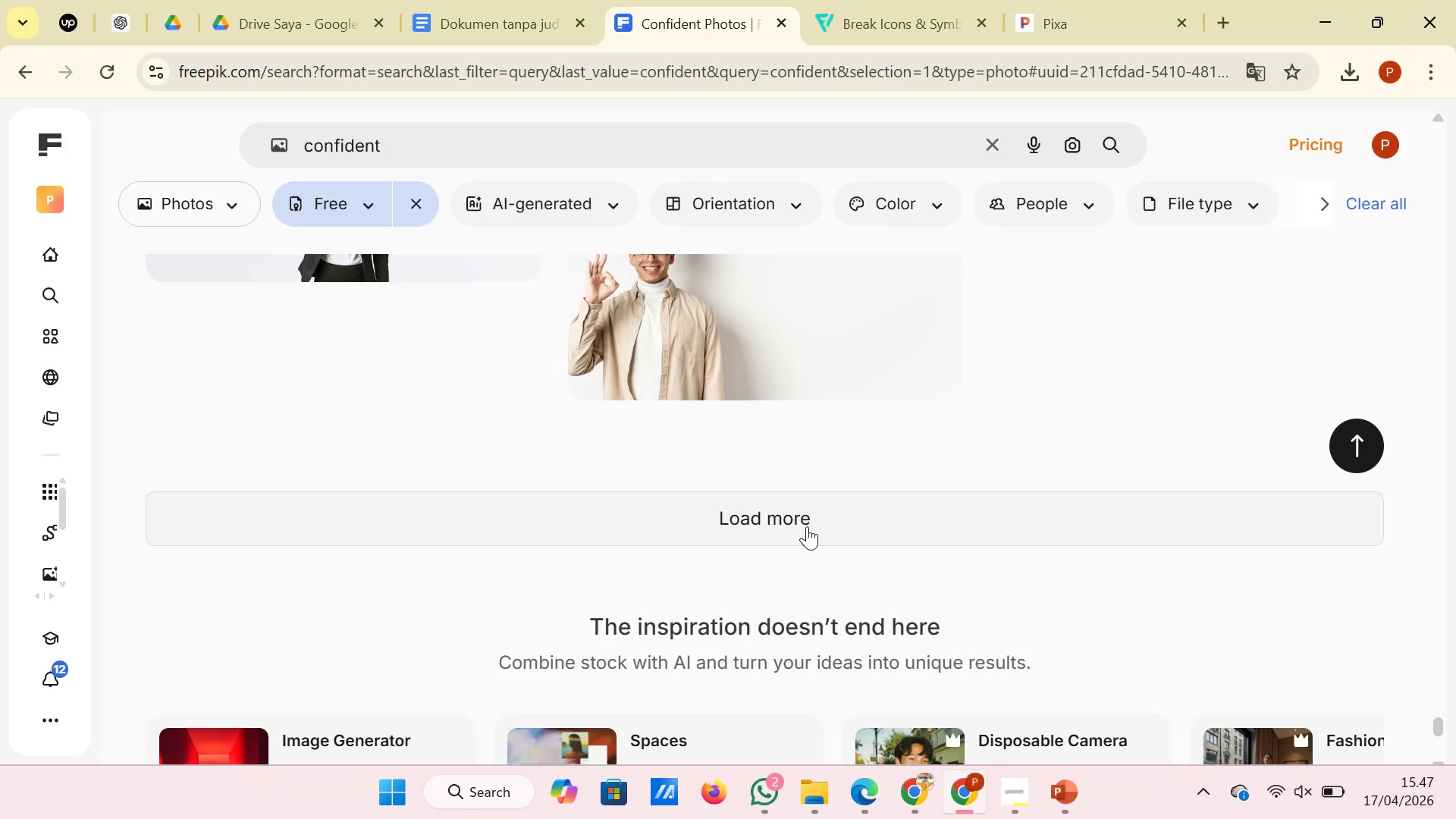 
left_click([807, 526])
 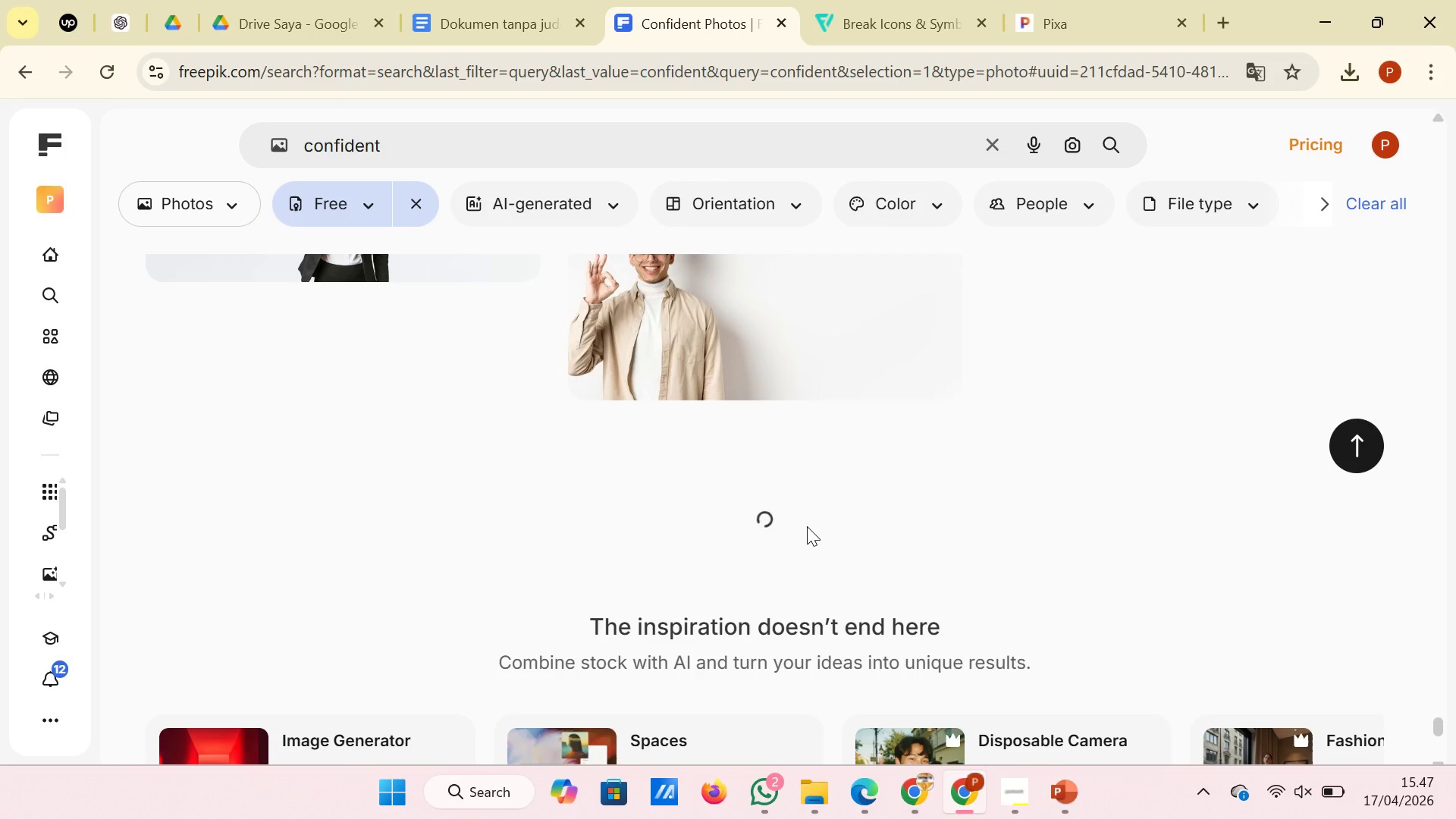 
scroll: coordinate [807, 526], scroll_direction: down, amount: 3.0
 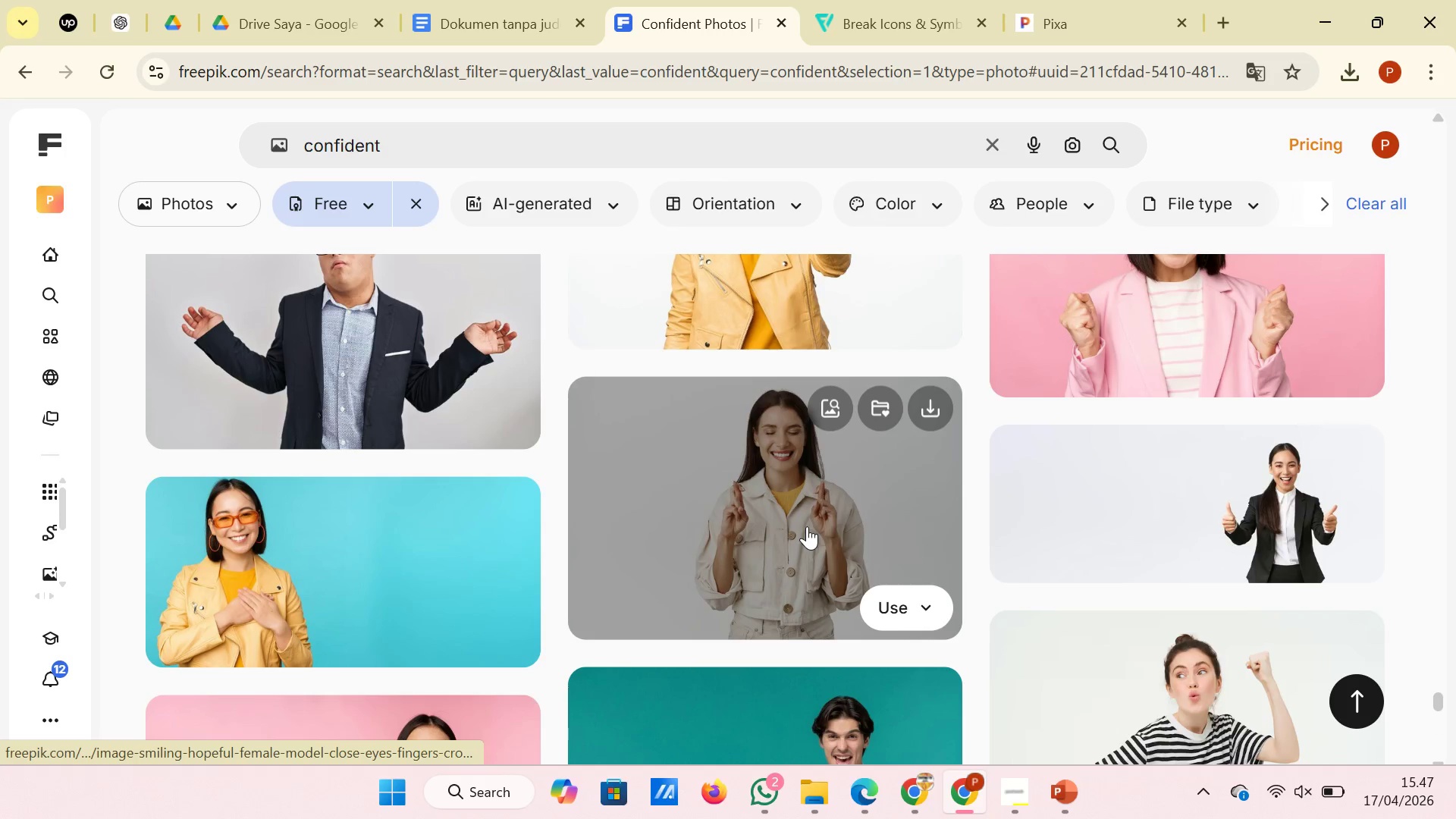 
scroll: coordinate [807, 526], scroll_direction: up, amount: 1.0
 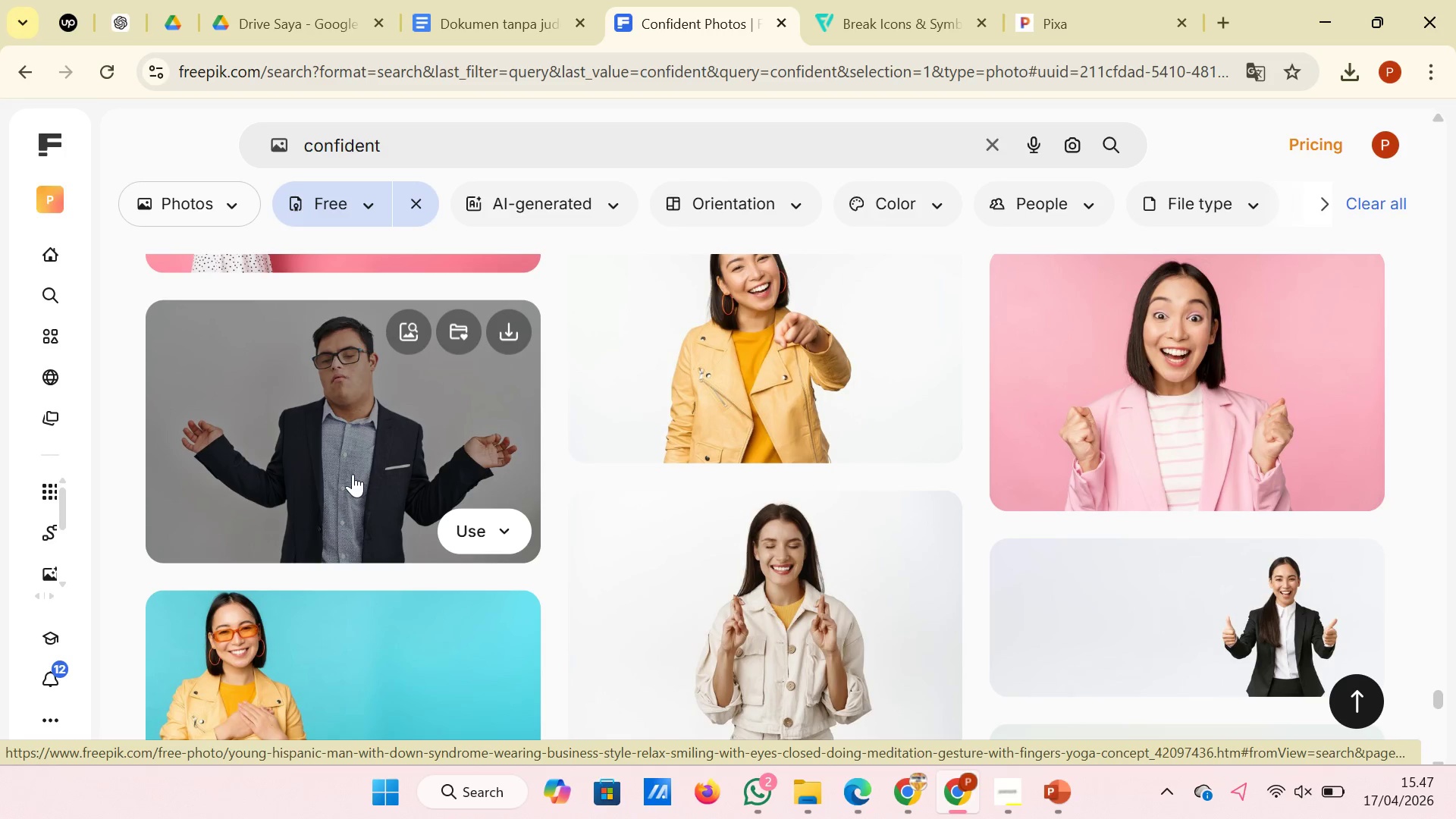 
wait(6.52)
 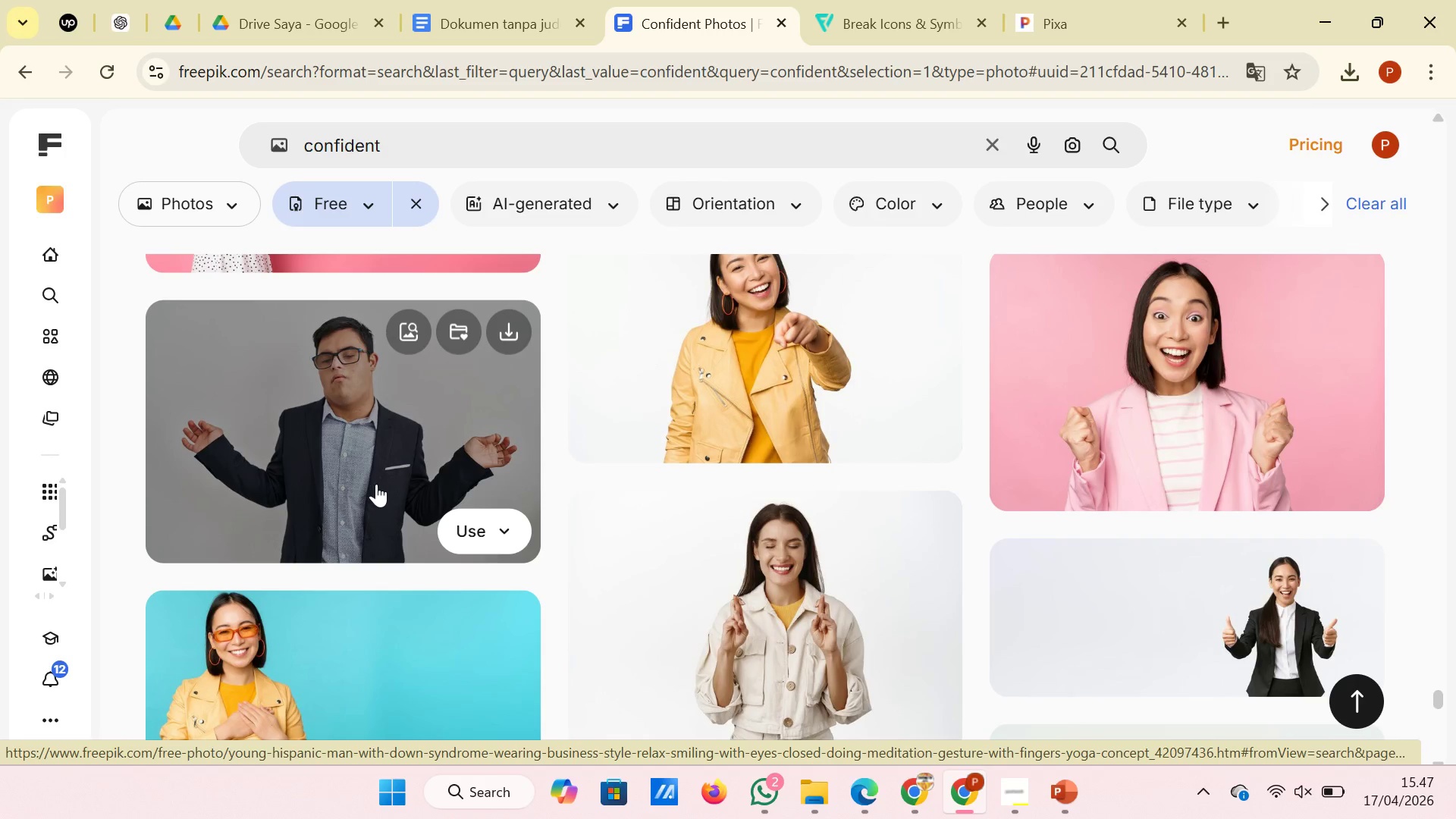 
scroll: coordinate [344, 474], scroll_direction: down, amount: 5.0
 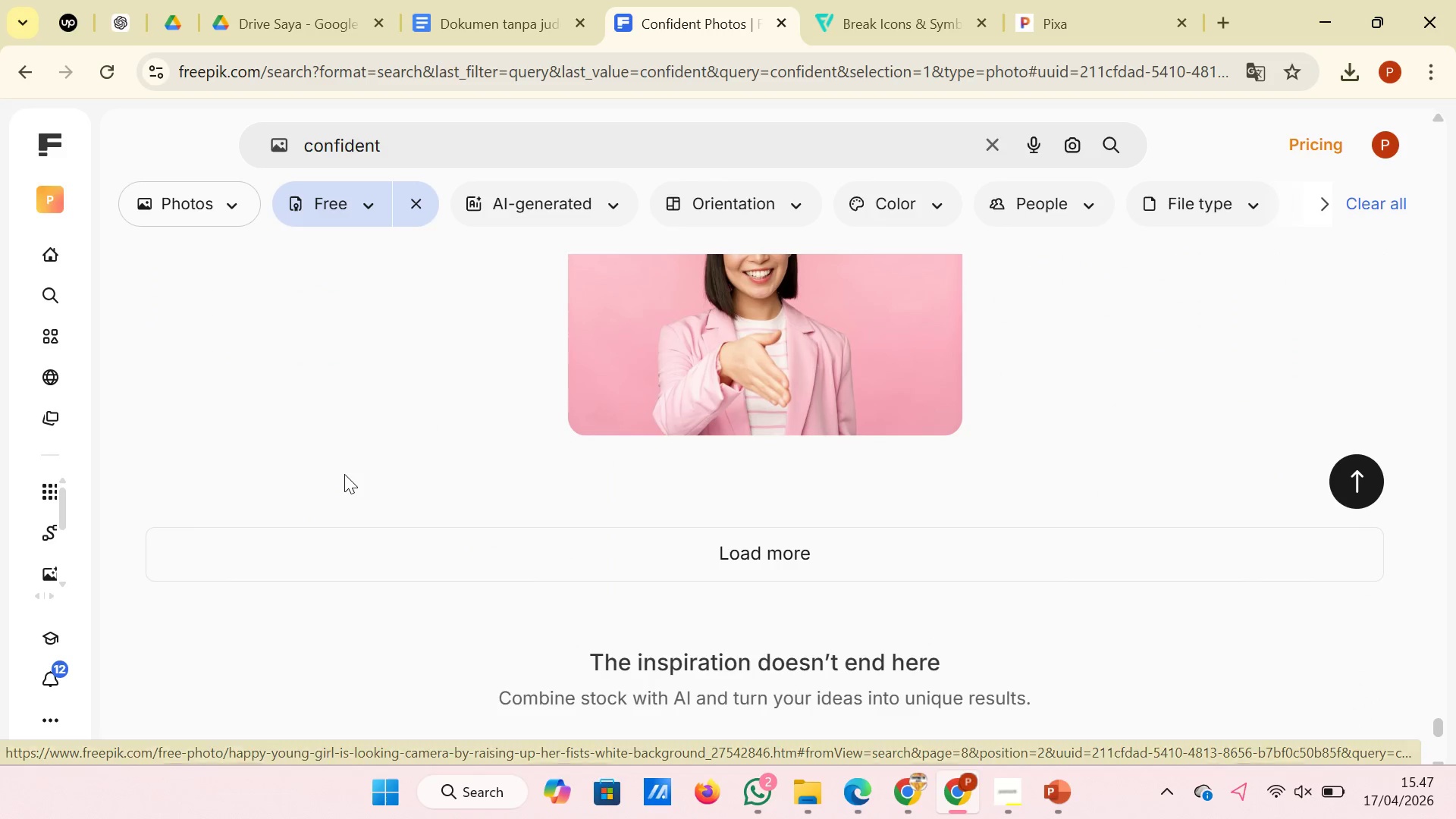 
scroll: coordinate [672, 541], scroll_direction: up, amount: 2.0
 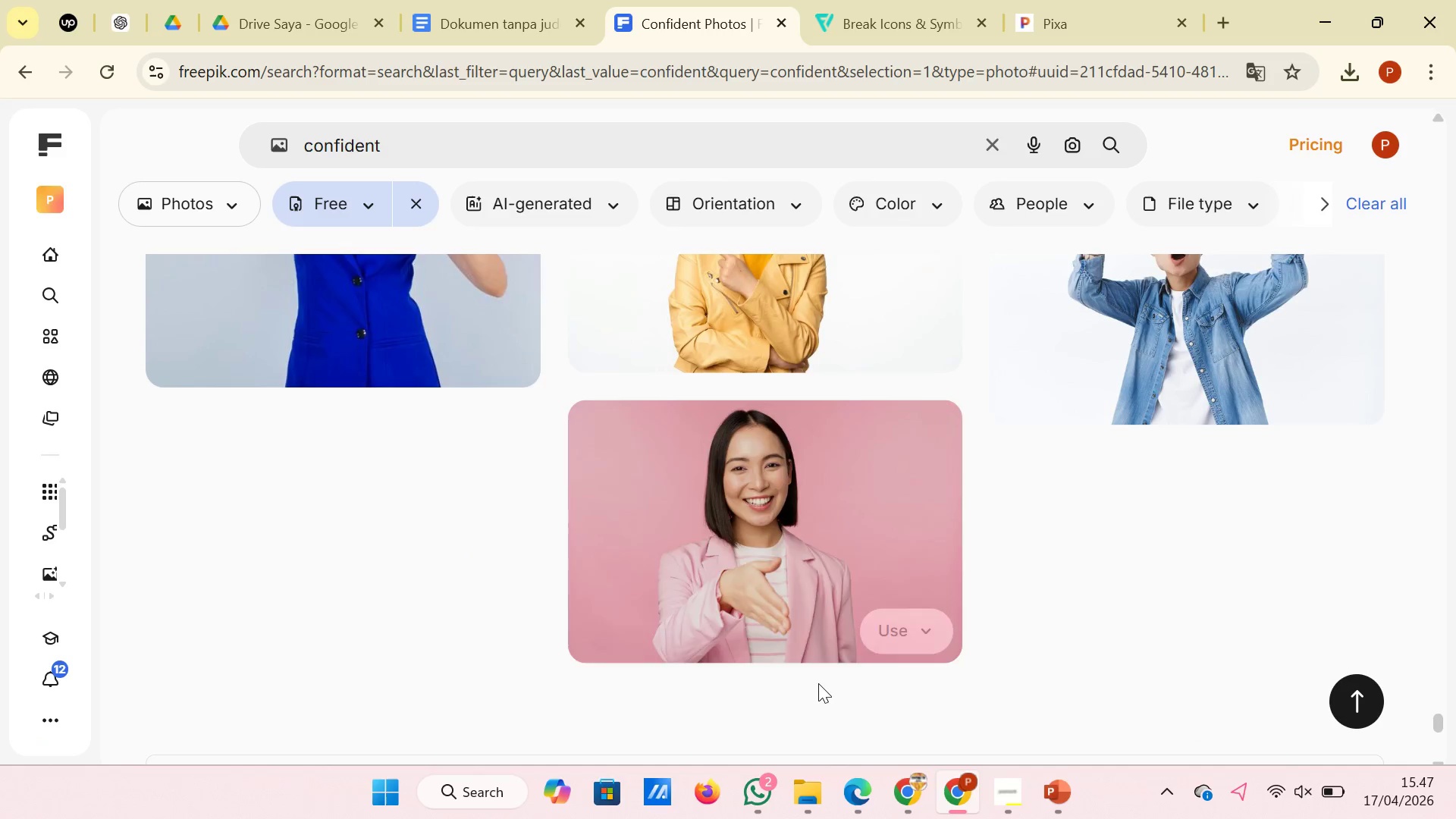 
scroll: coordinate [818, 683], scroll_direction: down, amount: 2.0
 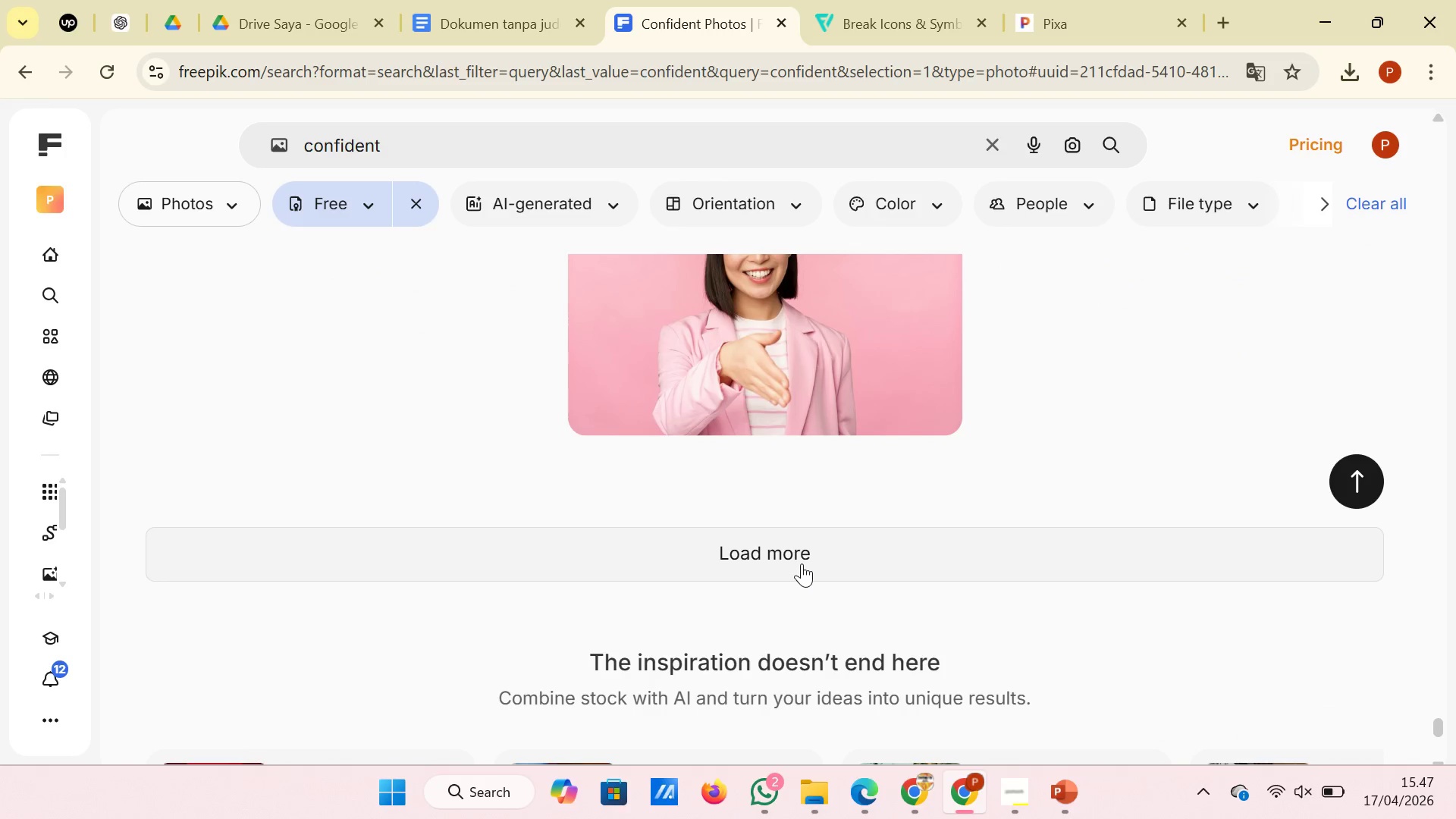 
left_click([802, 563])
 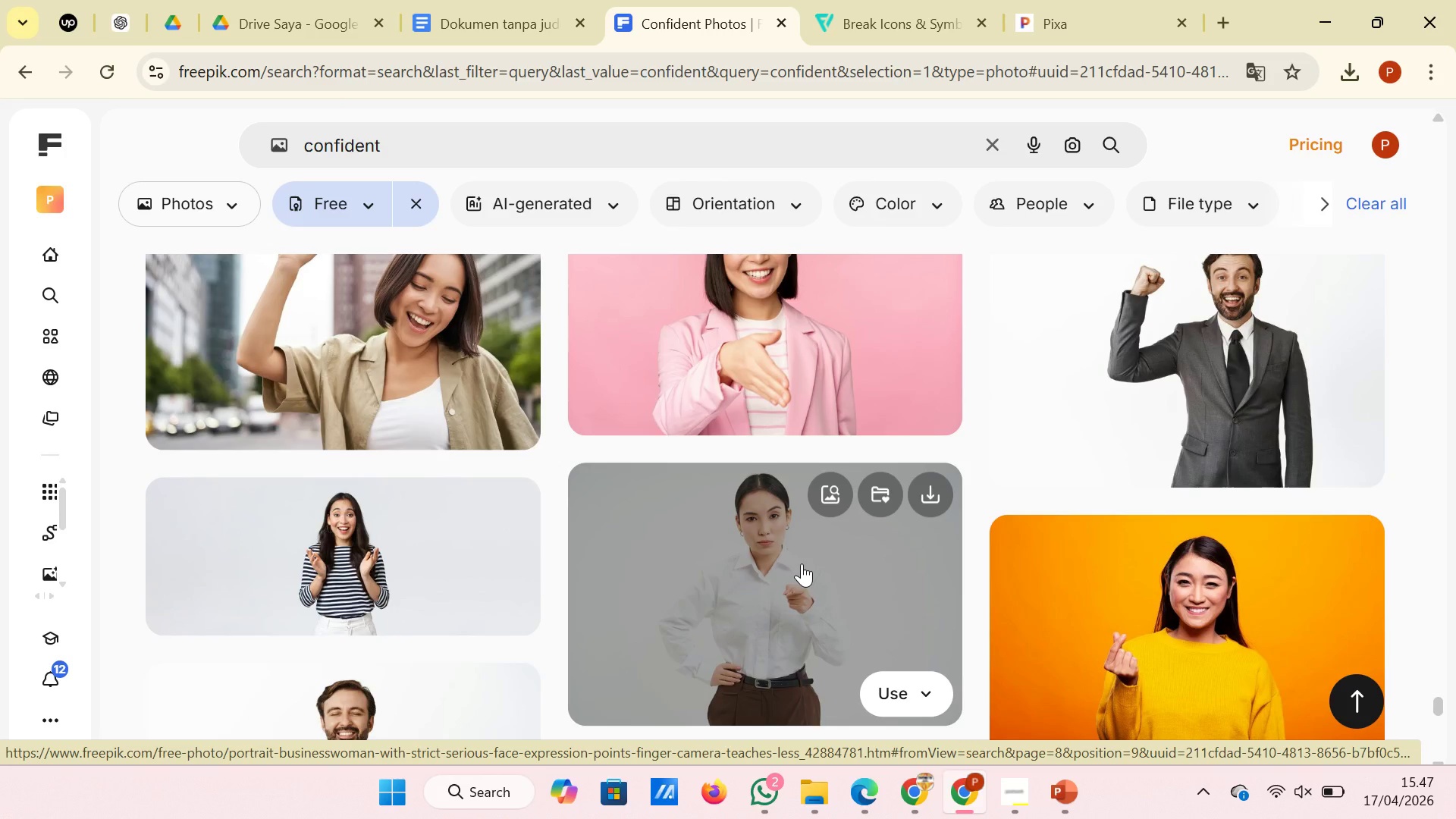 
scroll: coordinate [802, 563], scroll_direction: down, amount: 7.0
 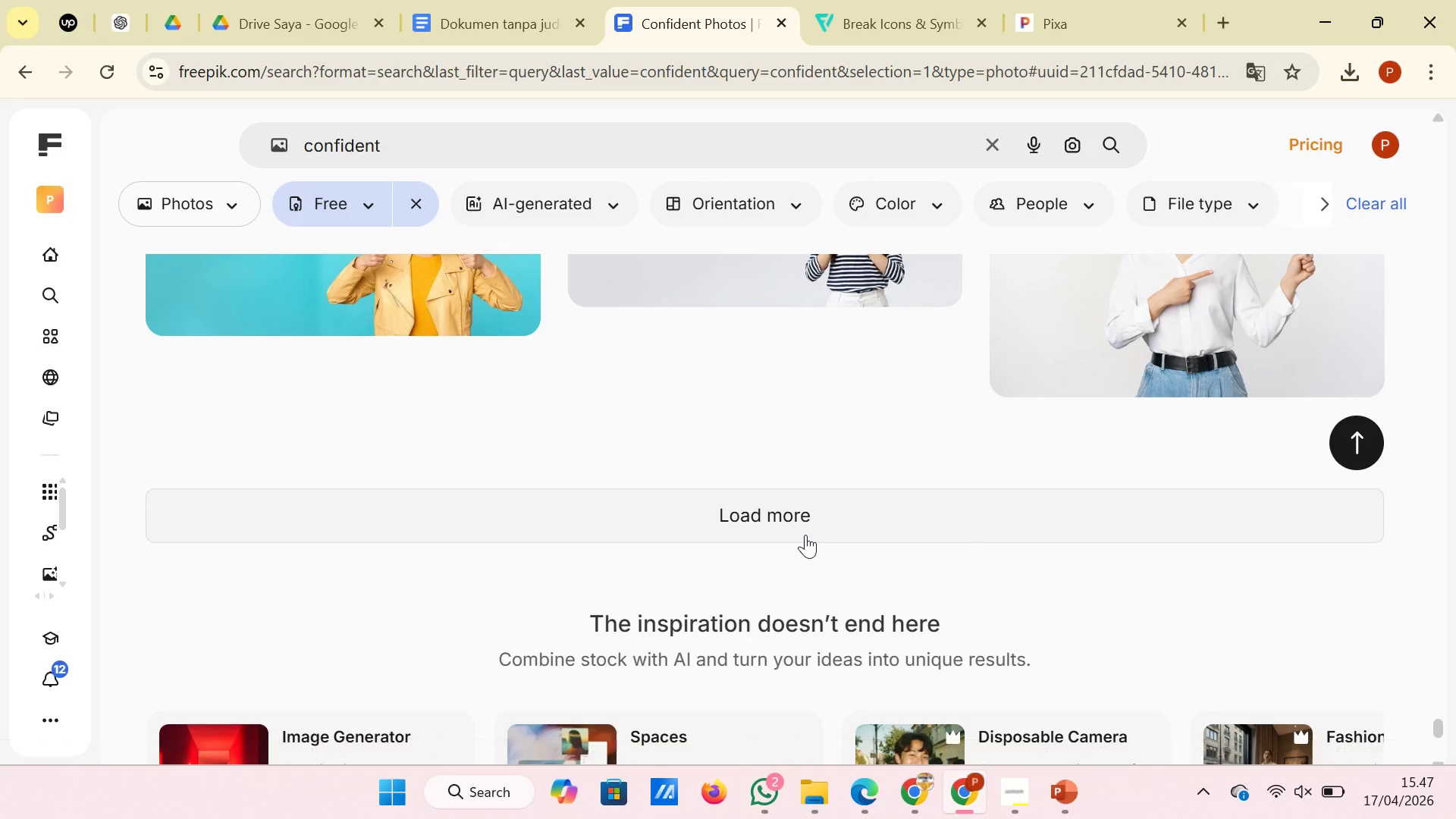 
left_click([805, 535])
 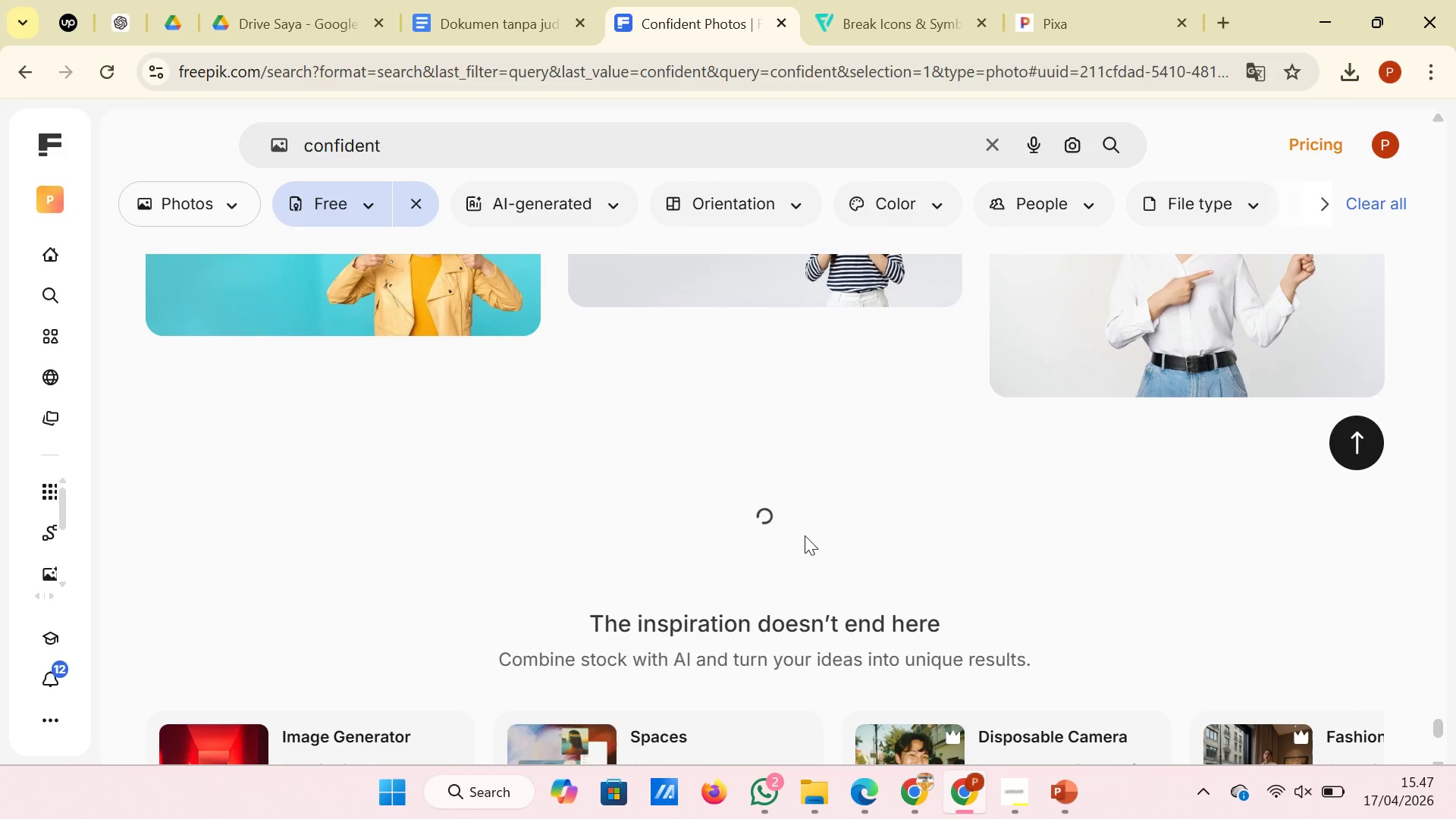 
scroll: coordinate [805, 535], scroll_direction: up, amount: 3.0
 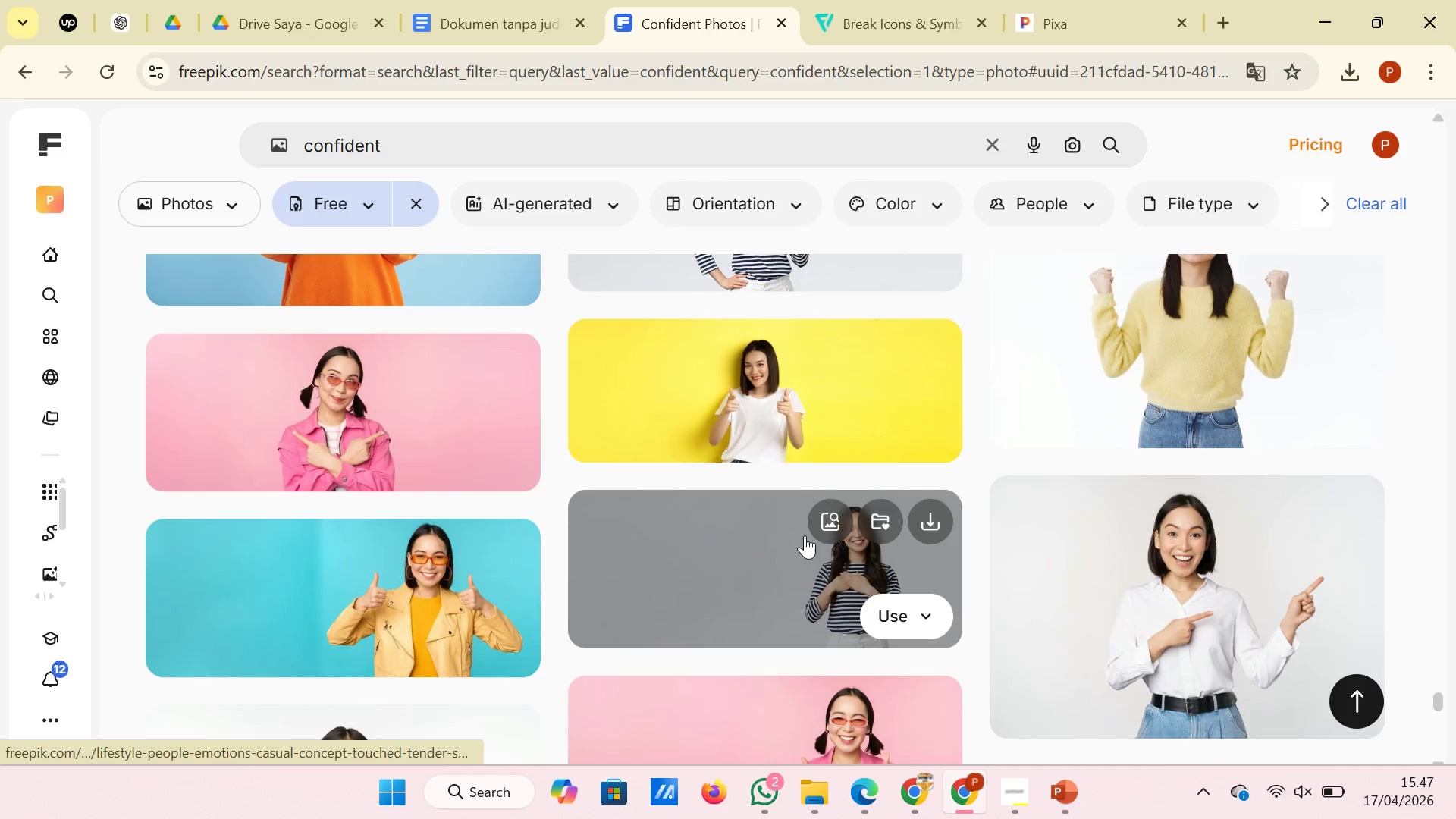 
scroll: coordinate [829, 490], scroll_direction: down, amount: 7.0
 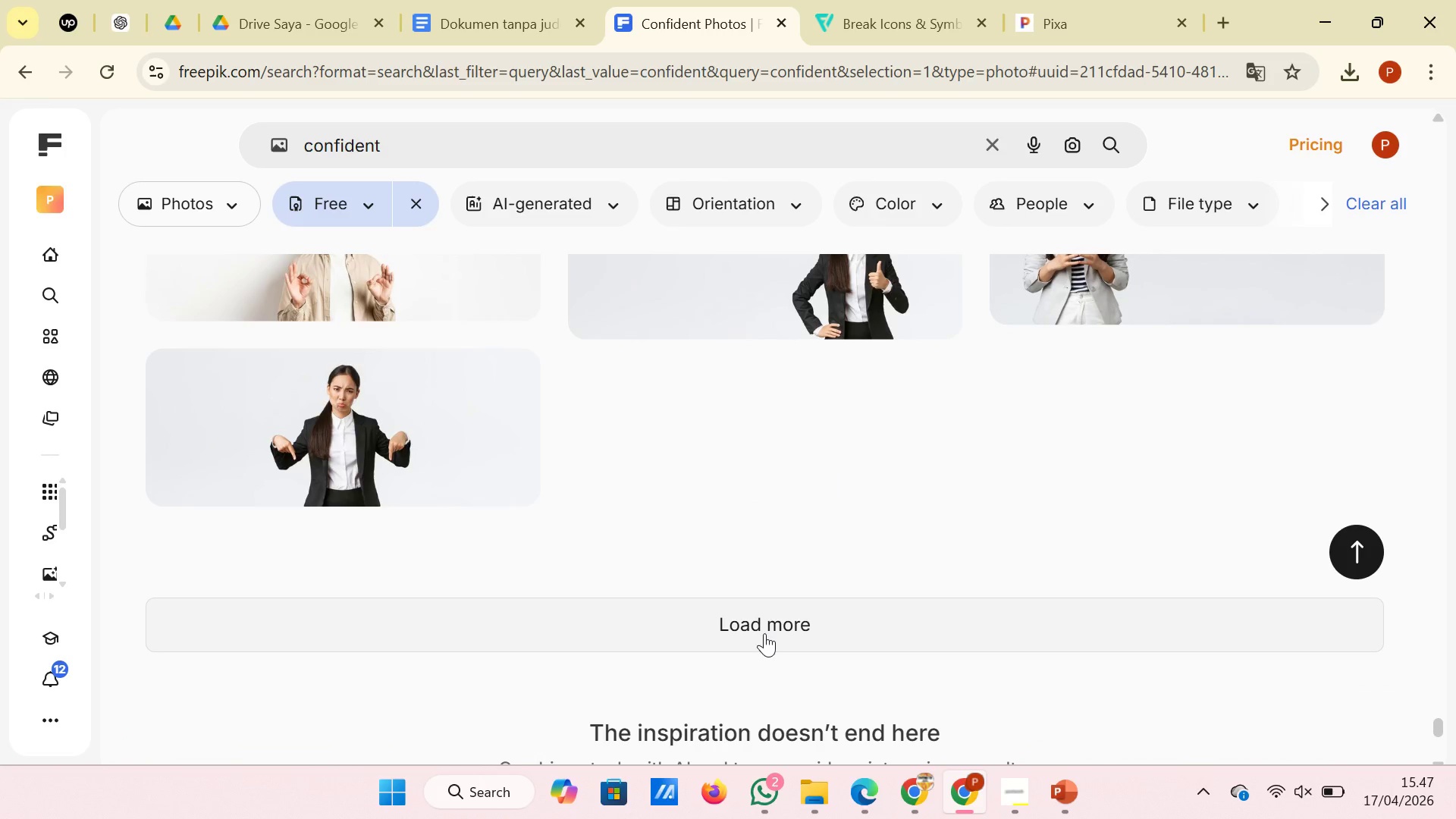 
left_click([764, 633])
 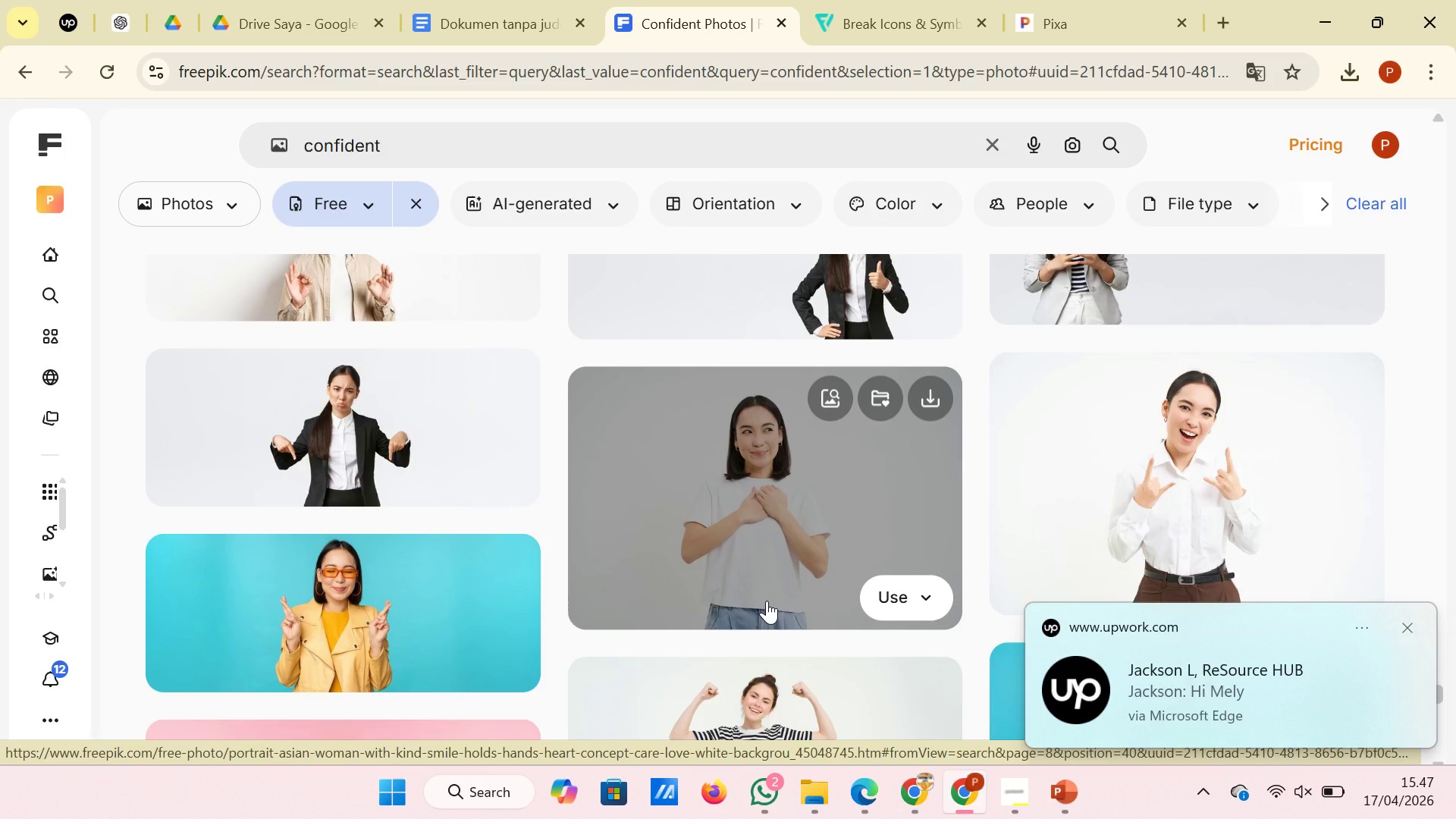 
scroll: coordinate [785, 576], scroll_direction: down, amount: 12.0
 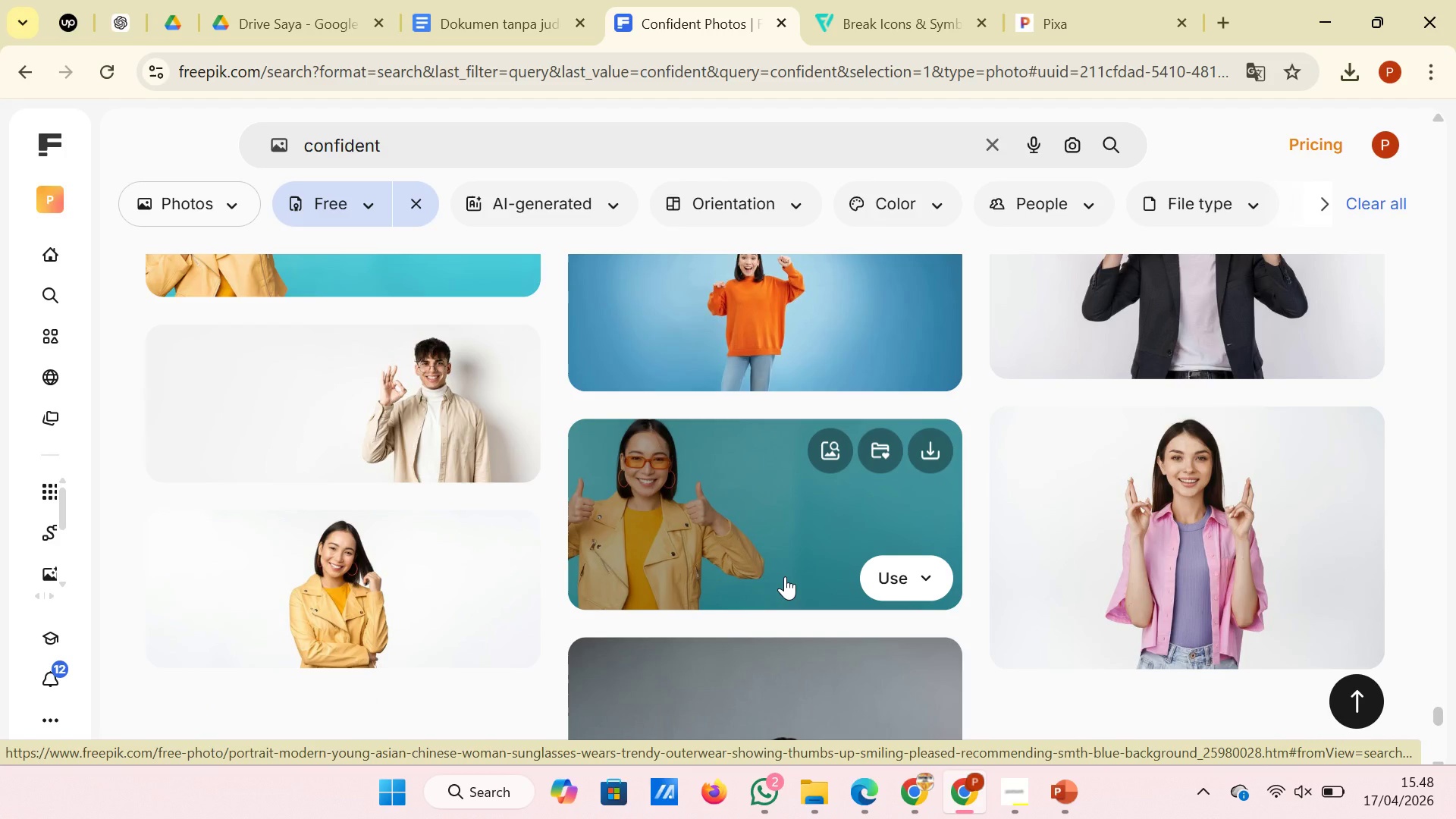 
scroll: coordinate [785, 576], scroll_direction: down, amount: 4.0
 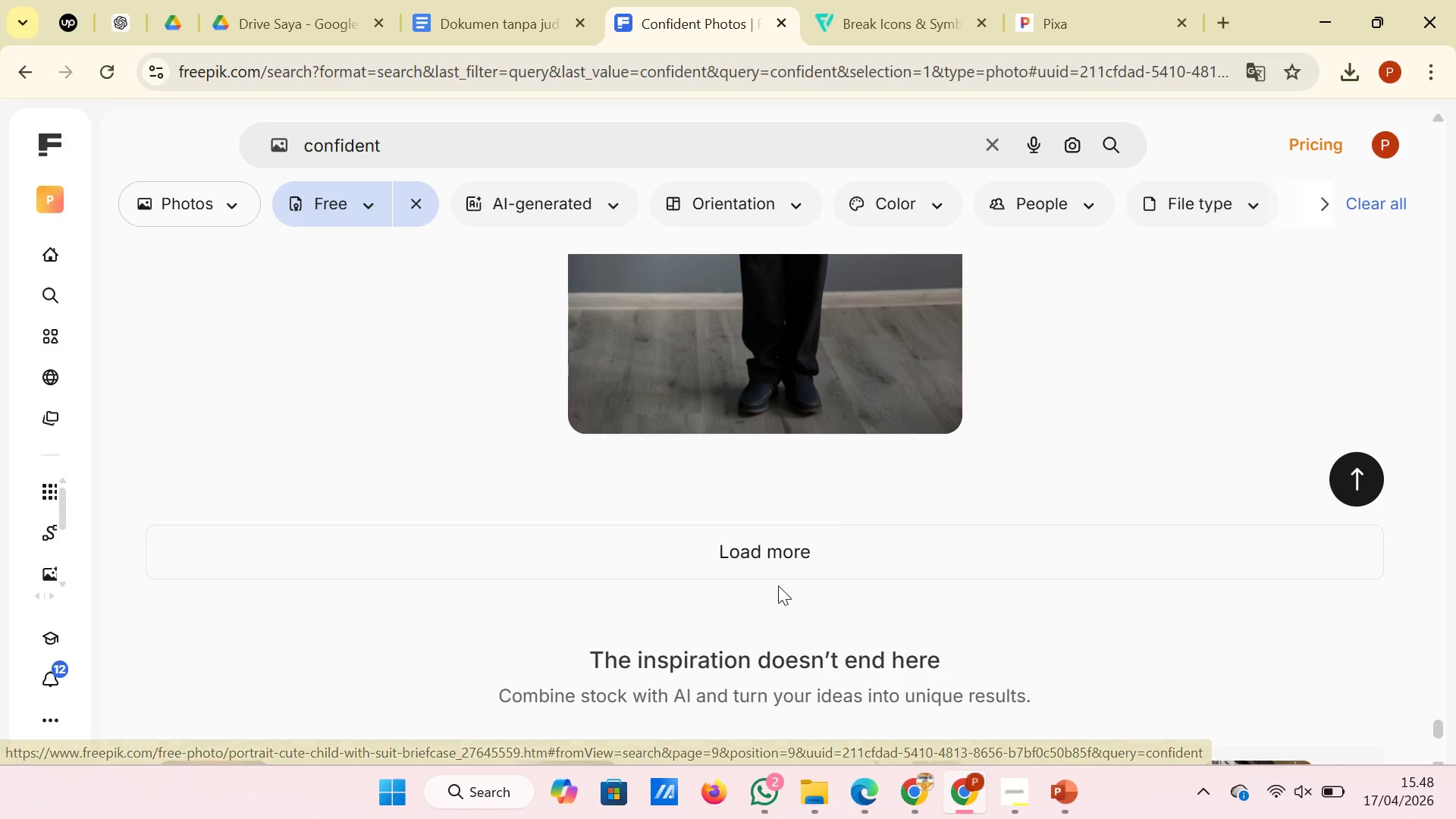 
scroll: coordinate [778, 585], scroll_direction: up, amount: 5.0
 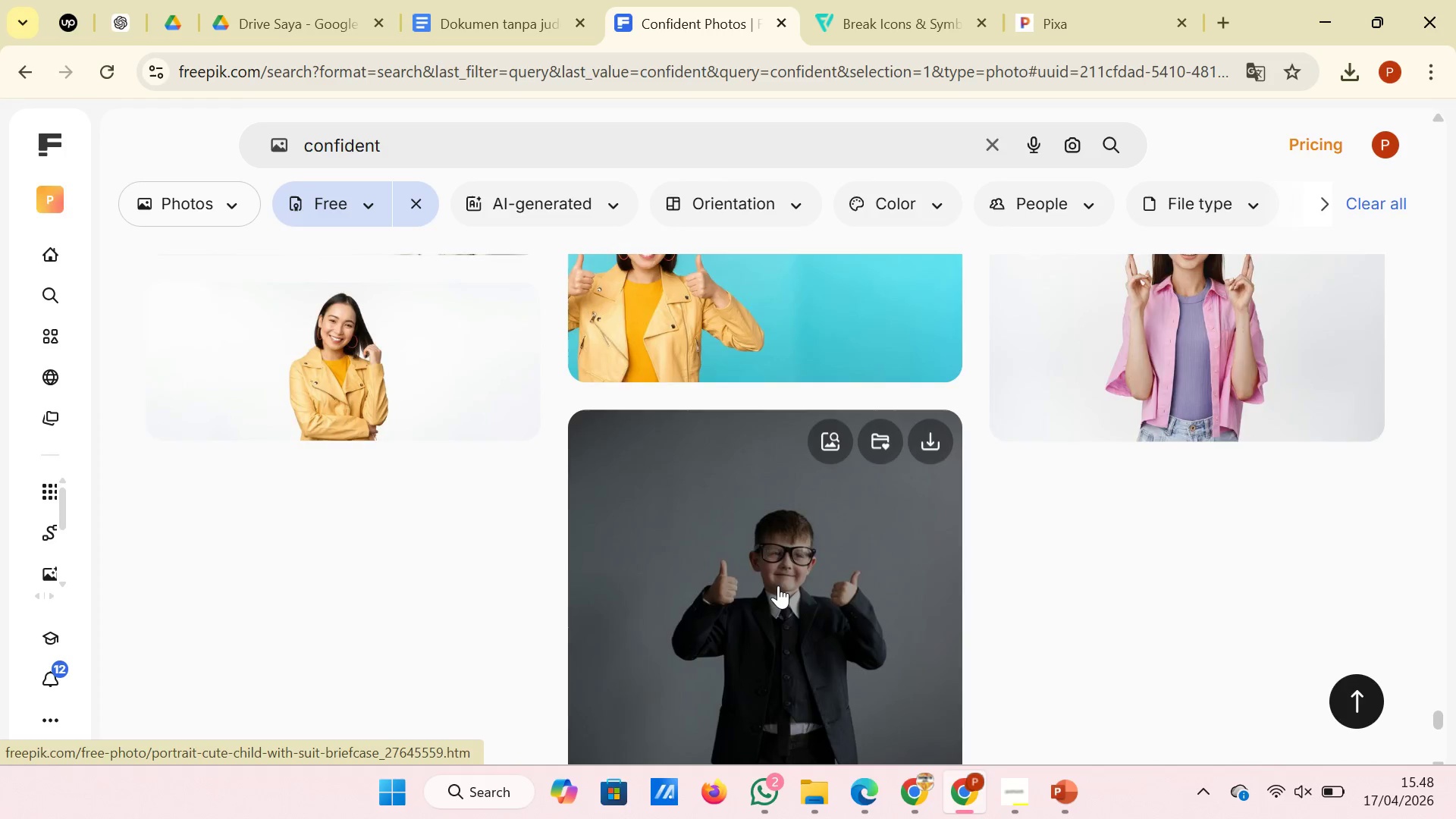 
scroll: coordinate [778, 585], scroll_direction: down, amount: 4.0
 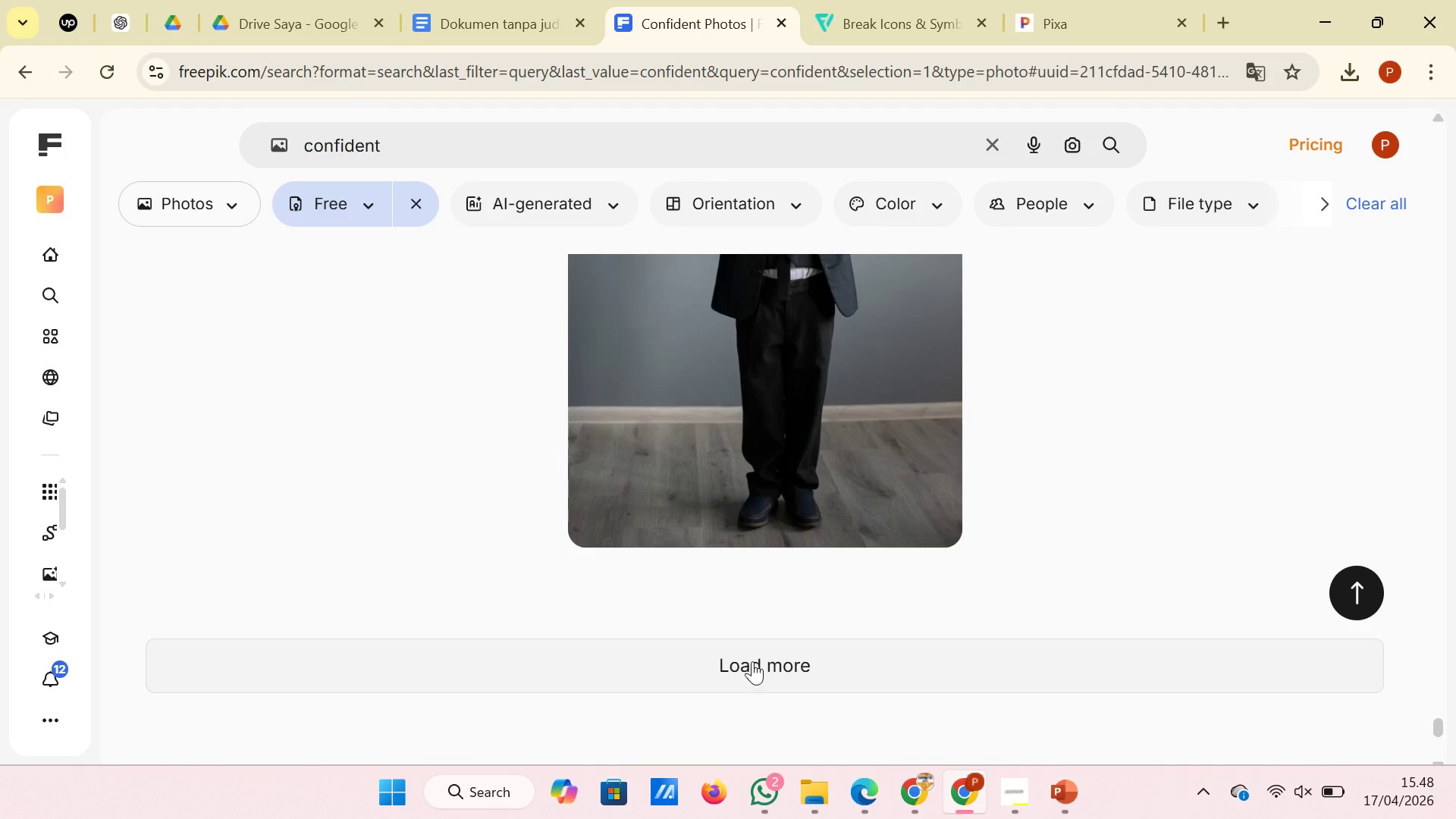 
left_click([752, 661])
 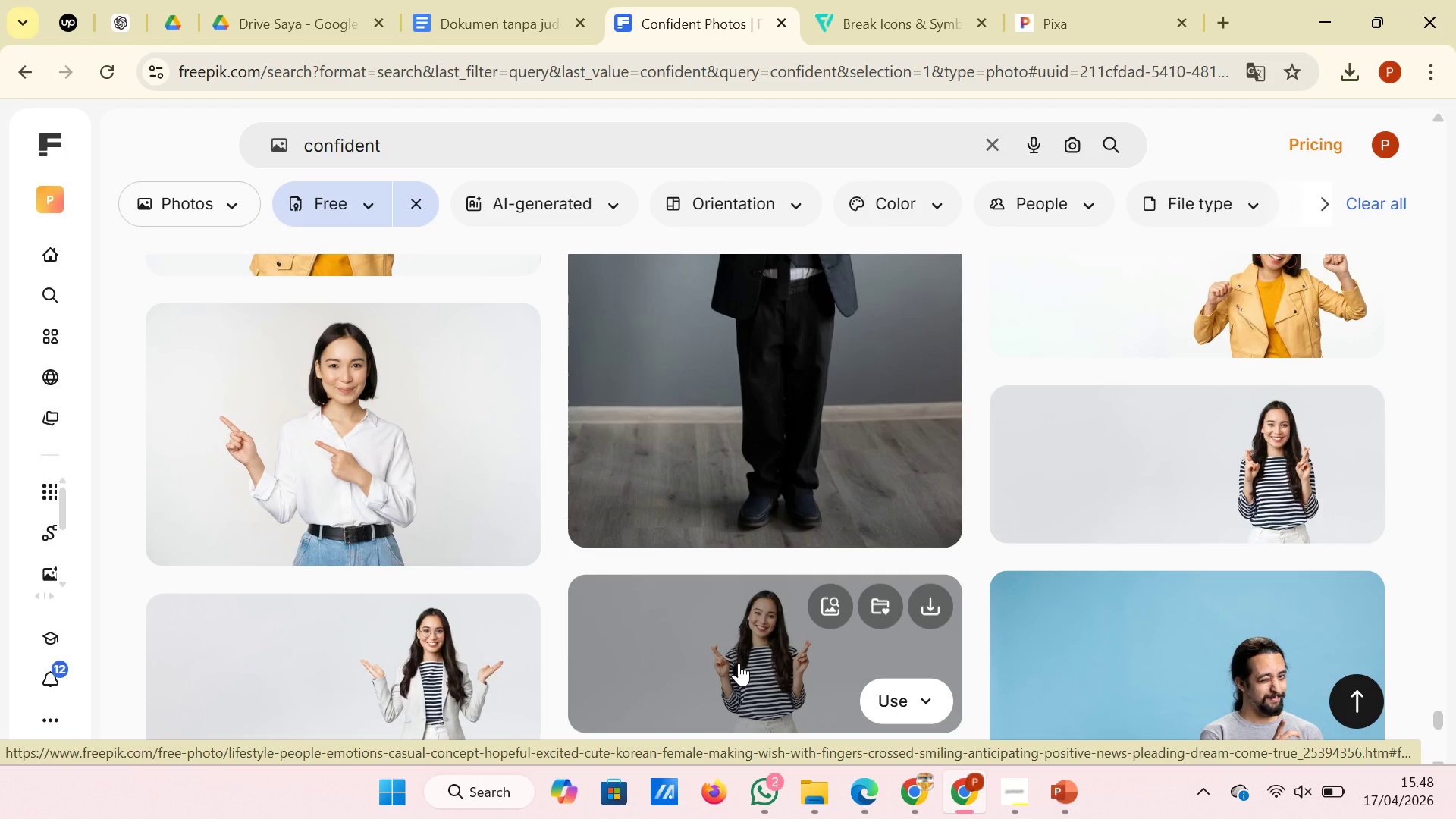 